 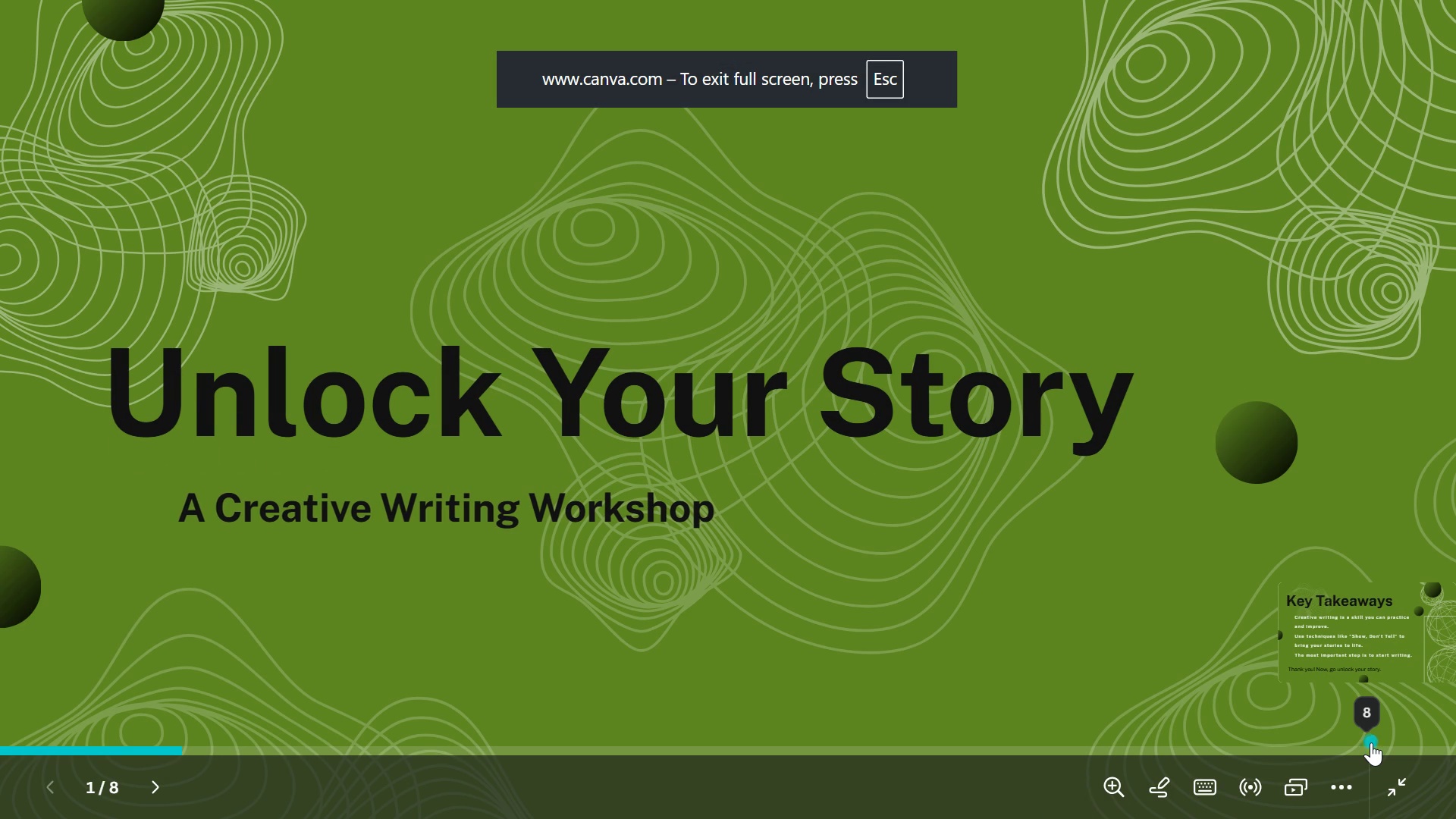 
key(ArrowLeft)
 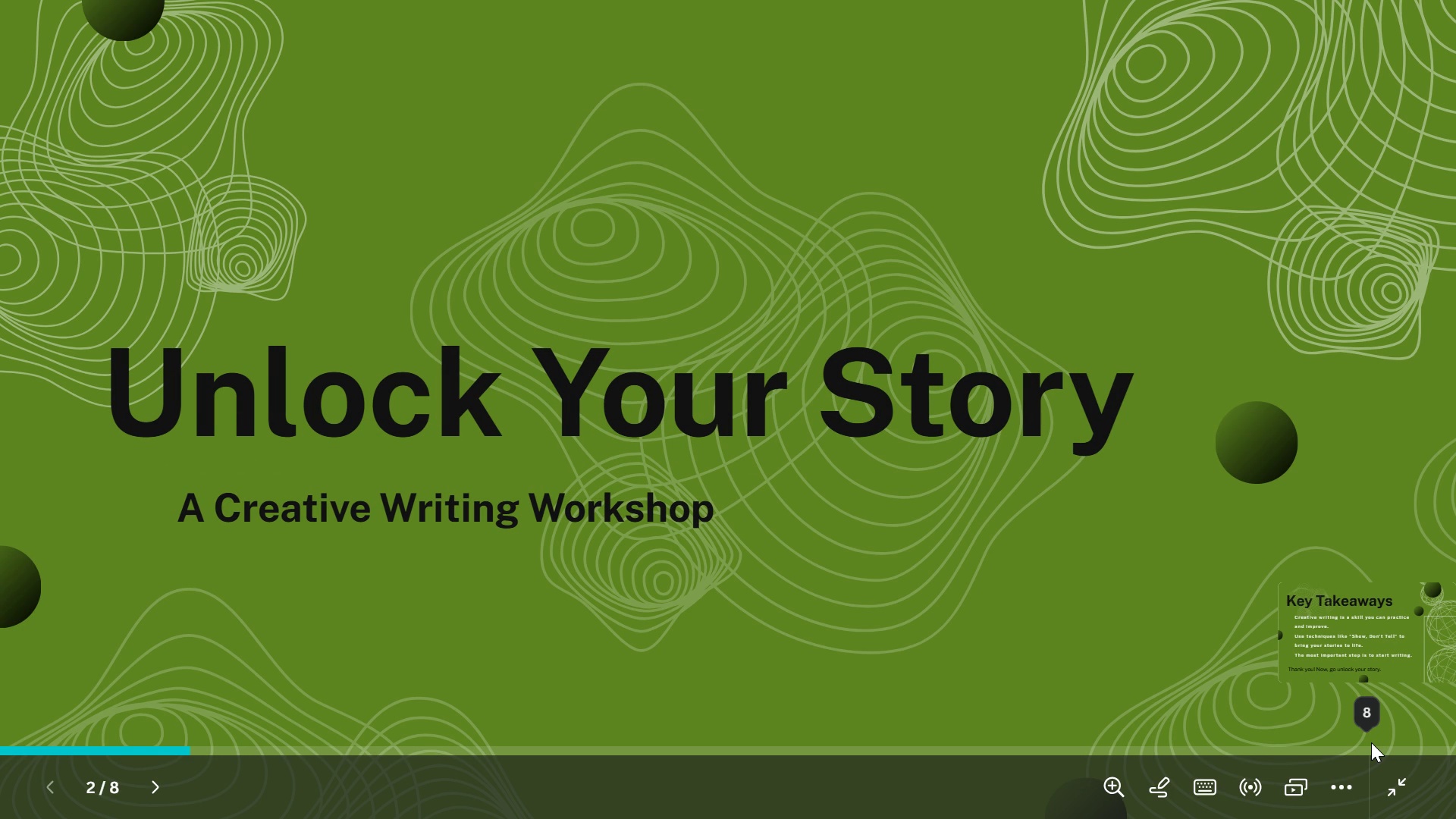 
key(ArrowRight)
 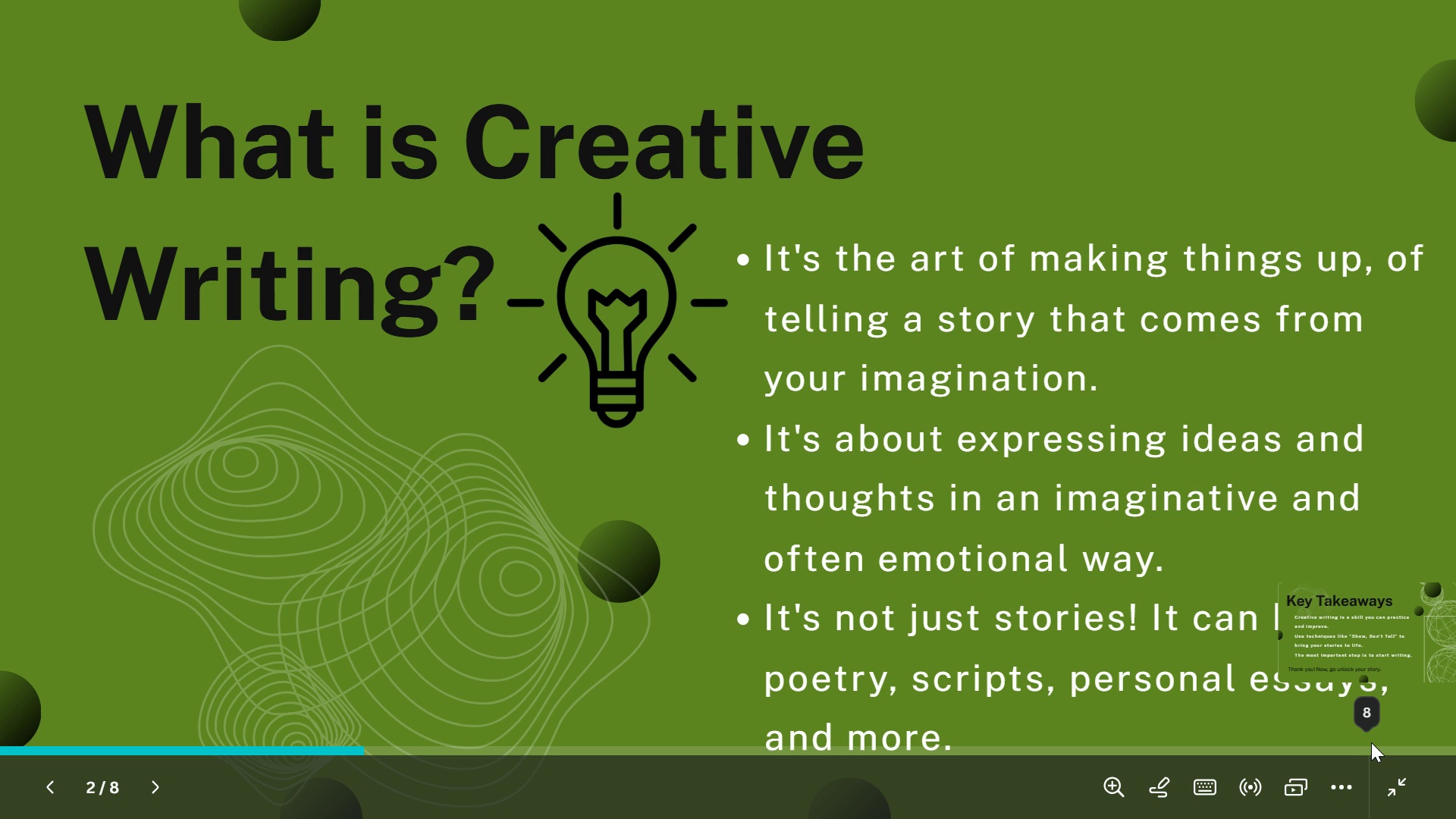 
key(ArrowRight)
 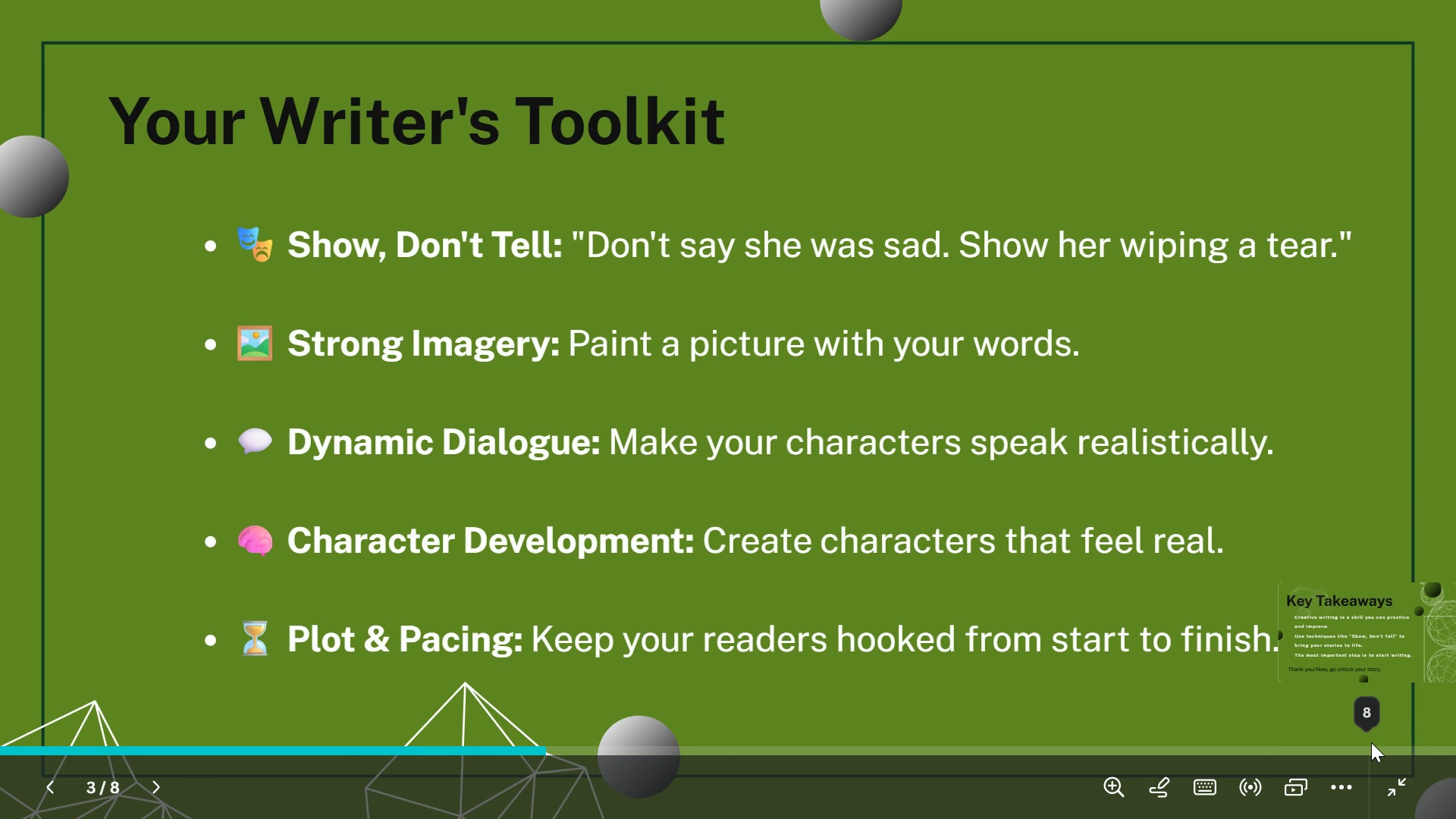 
key(ArrowRight)
 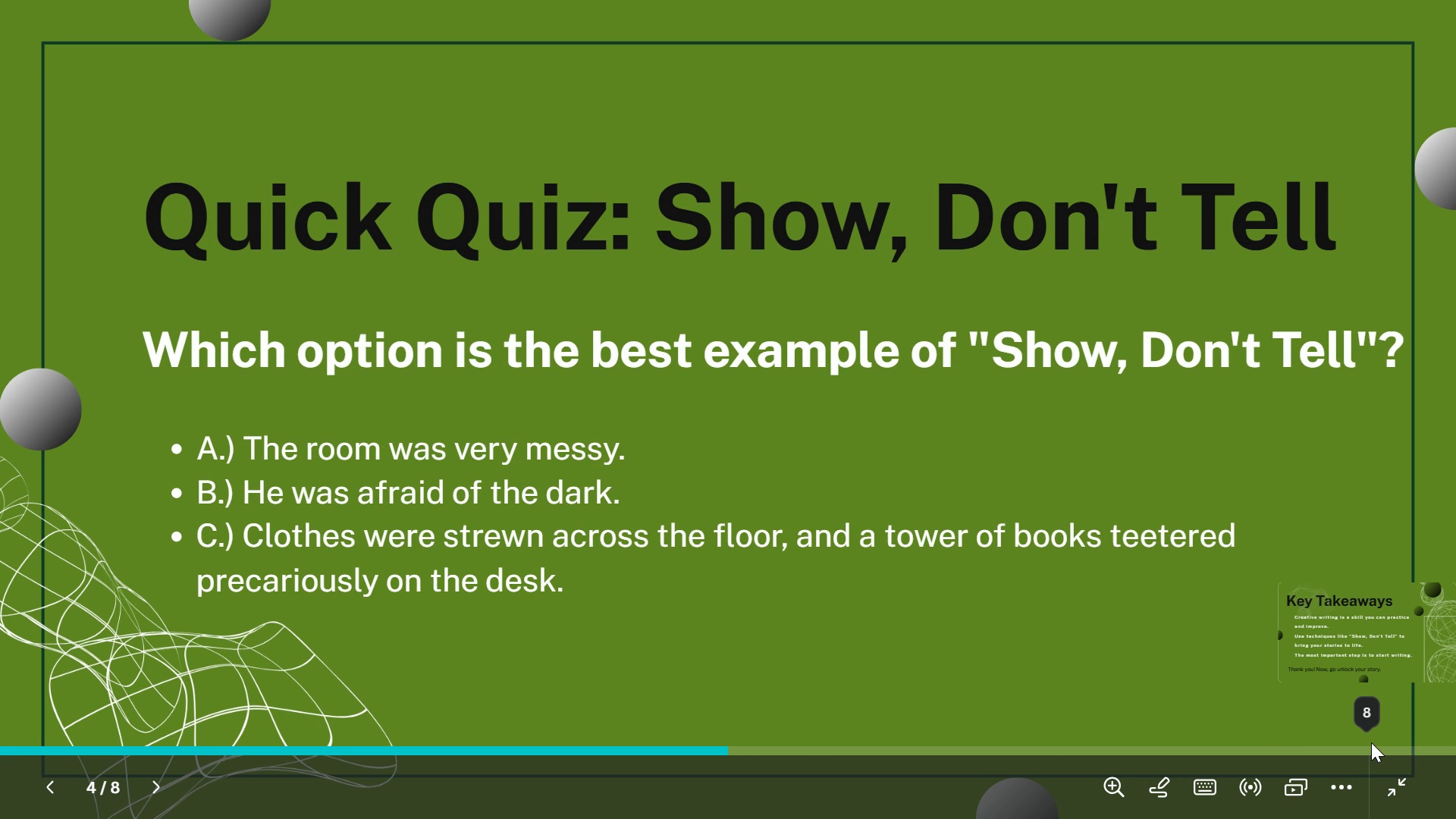 
wait(6.08)
 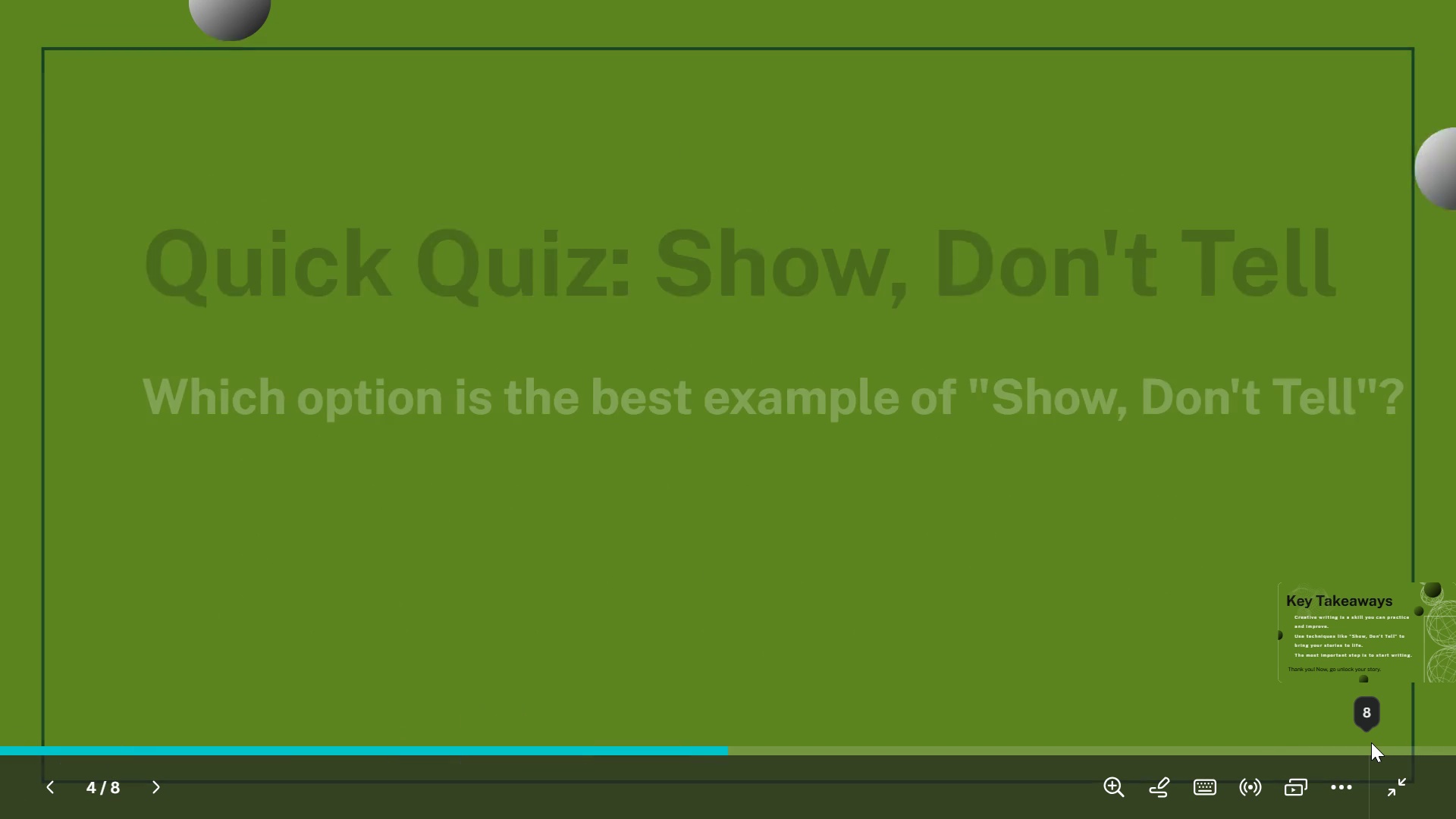 
key(ArrowRight)
 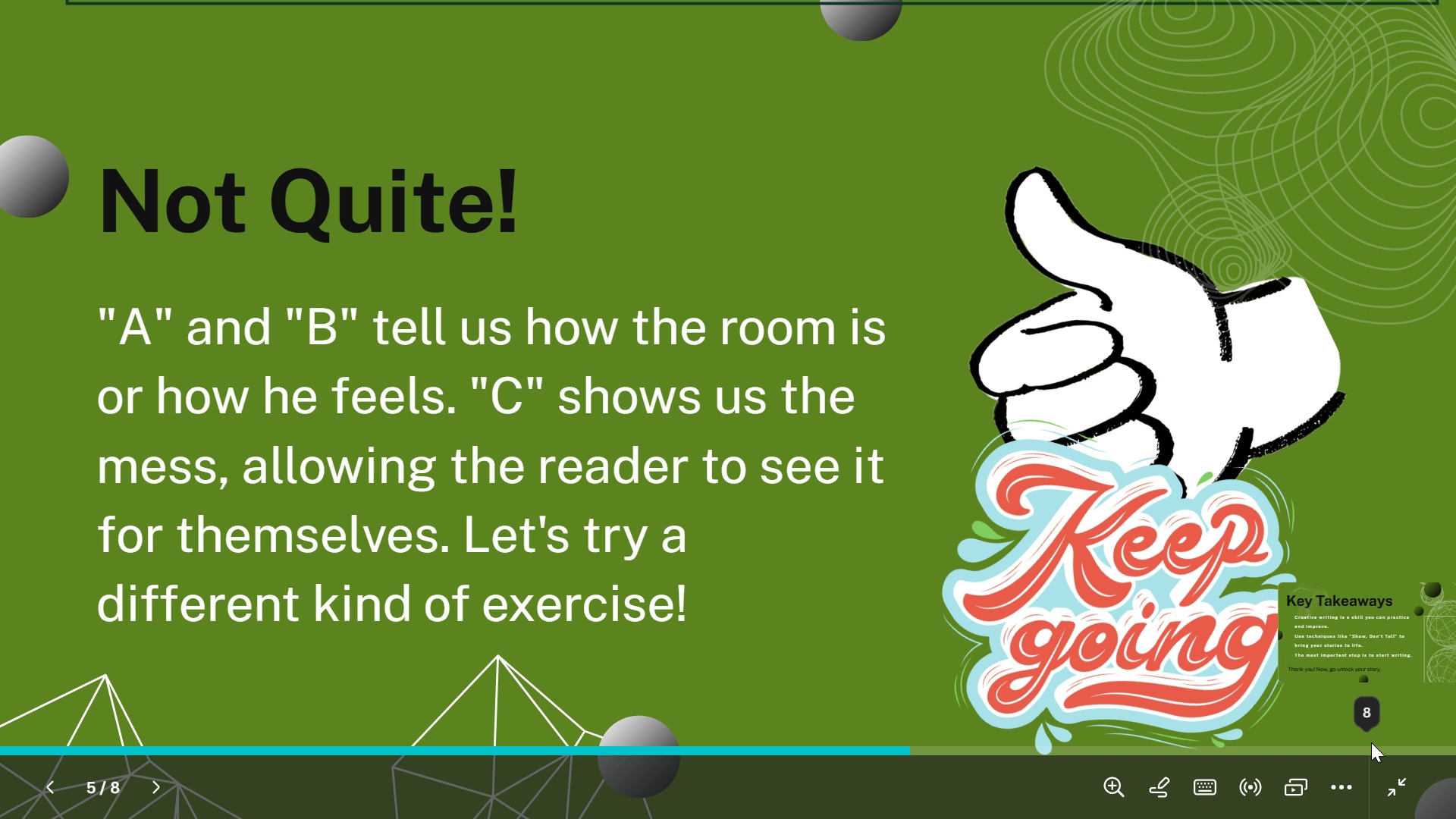 
wait(49.34)
 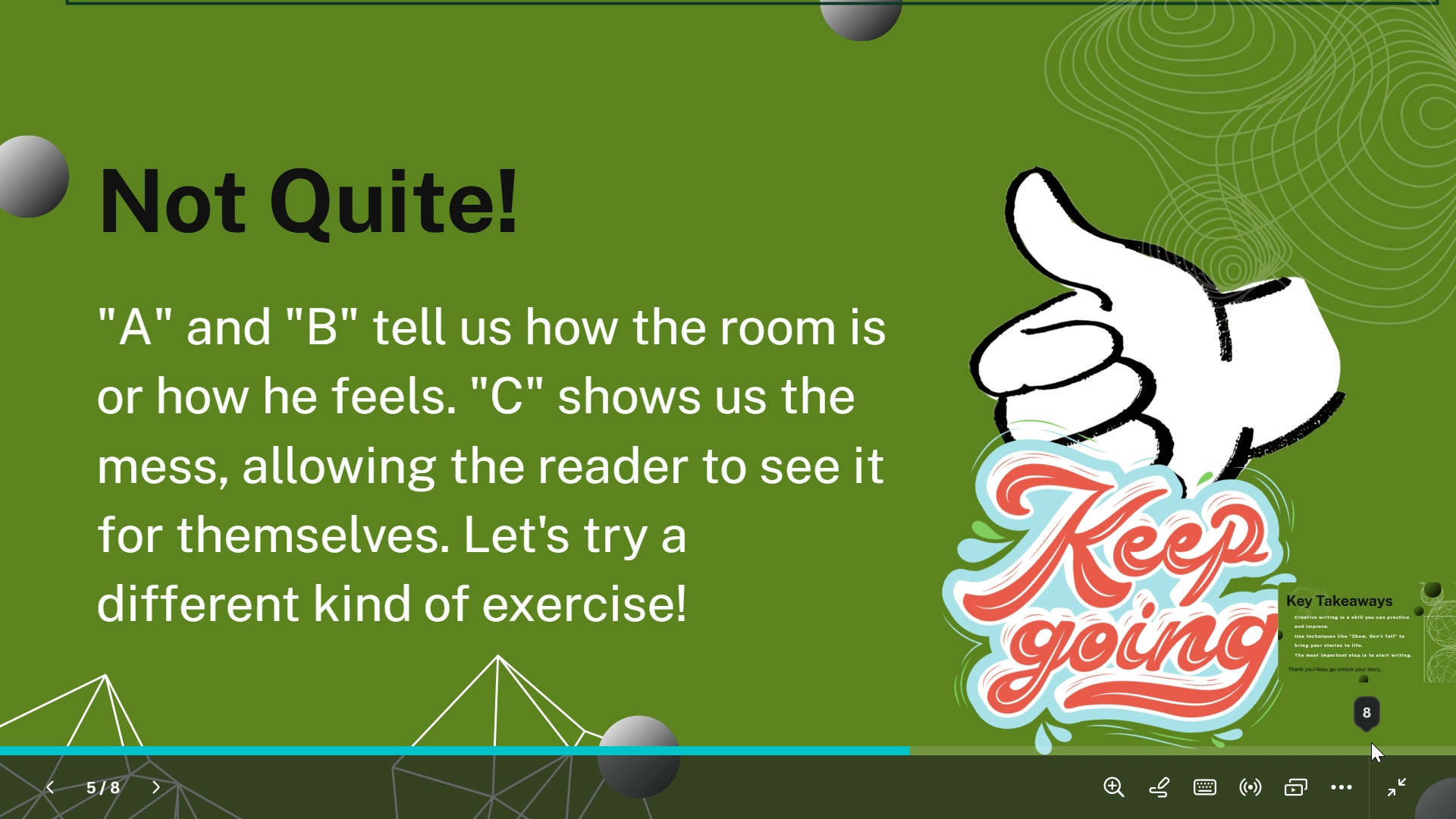 
key(ArrowRight)
 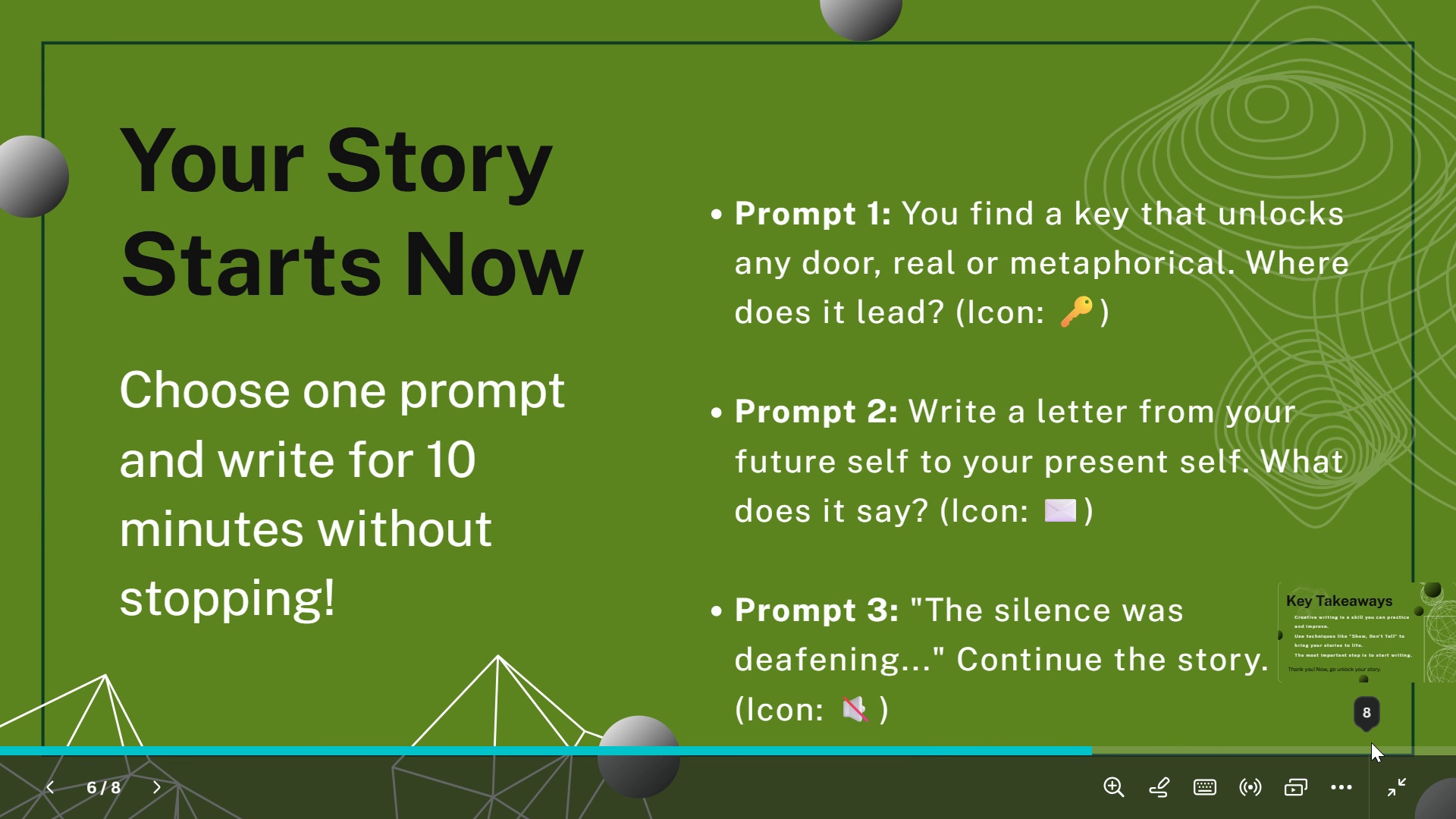 
wait(30.58)
 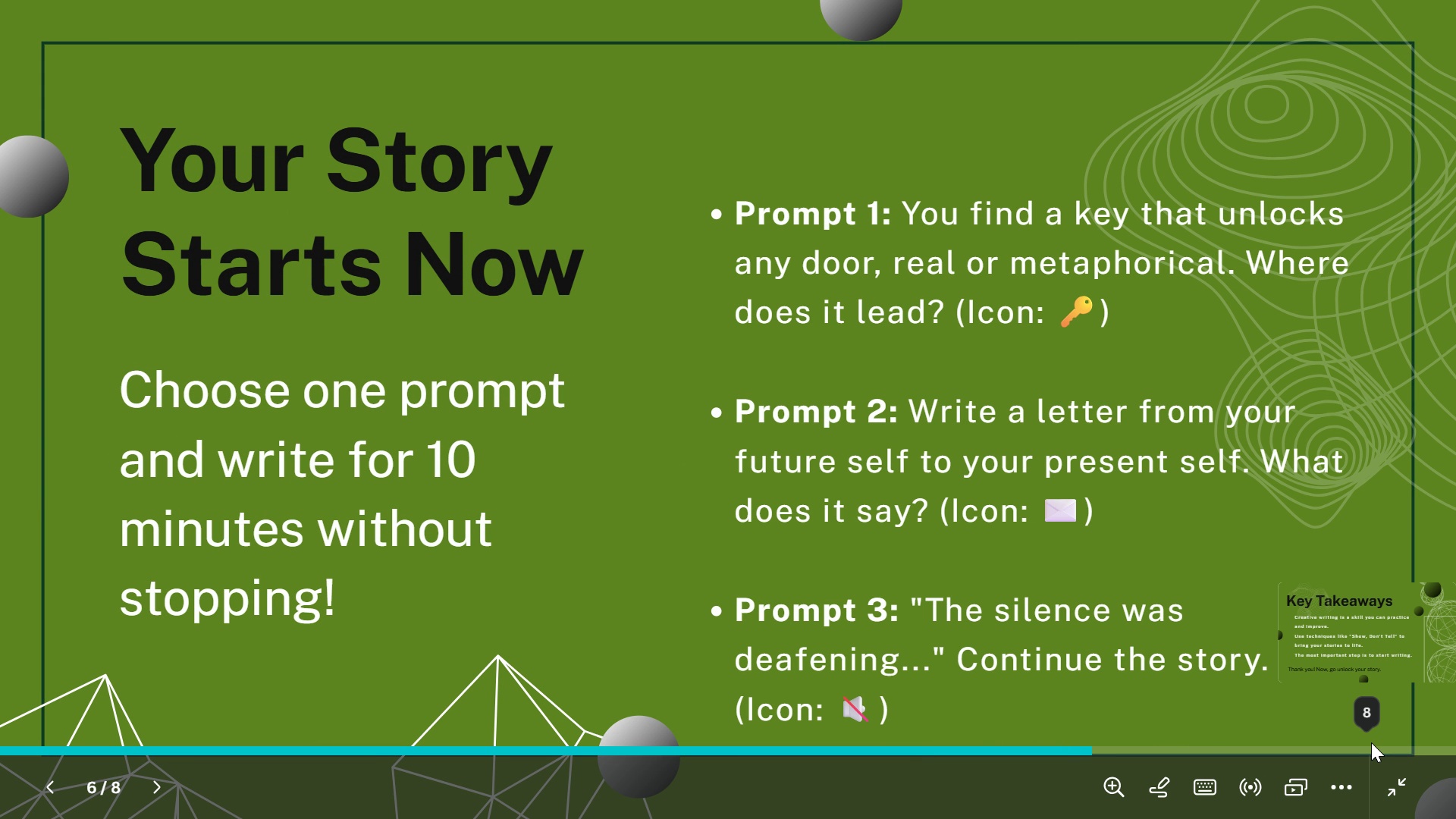 
key(ArrowRight)
 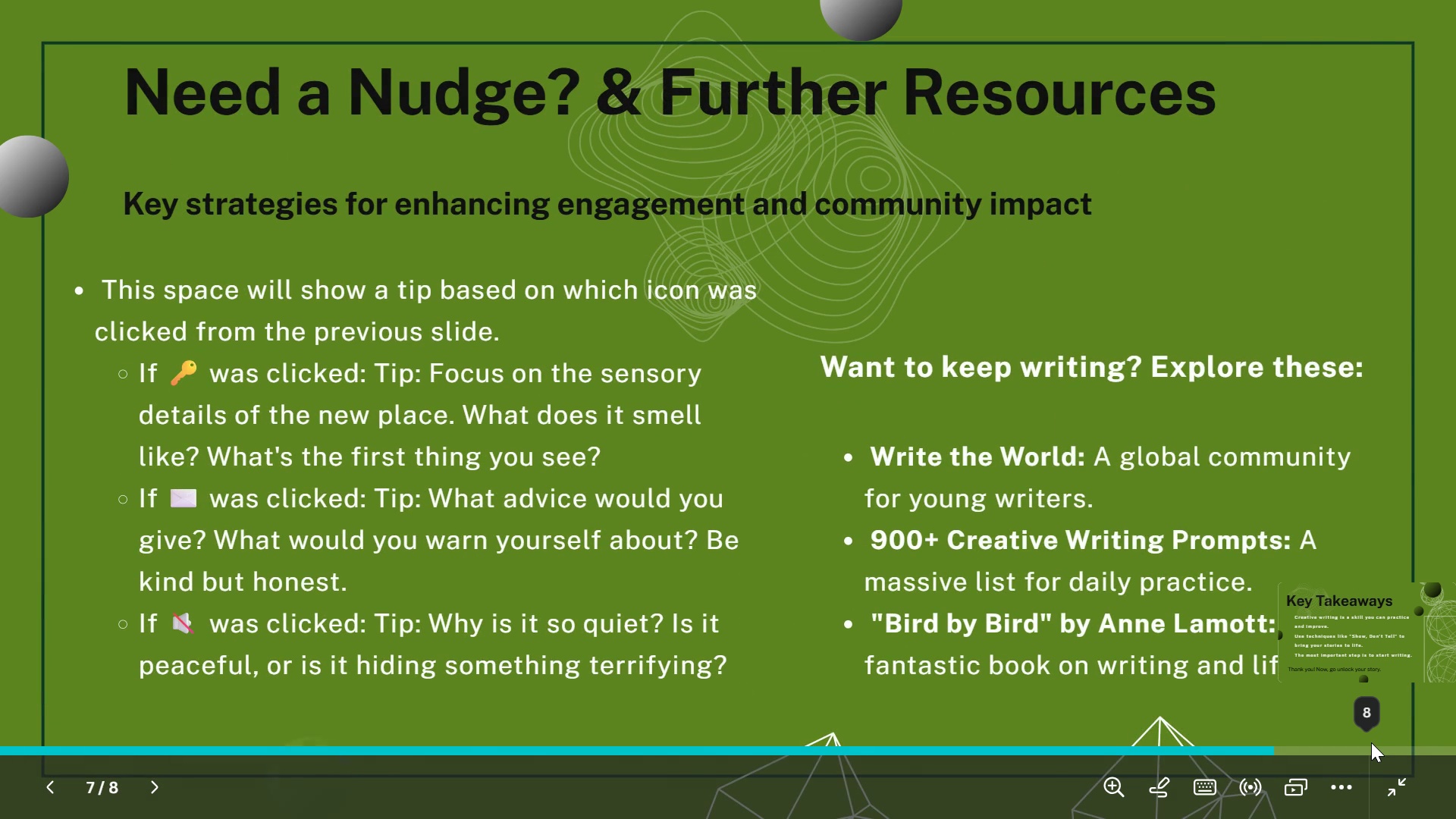 
key(ArrowLeft)
 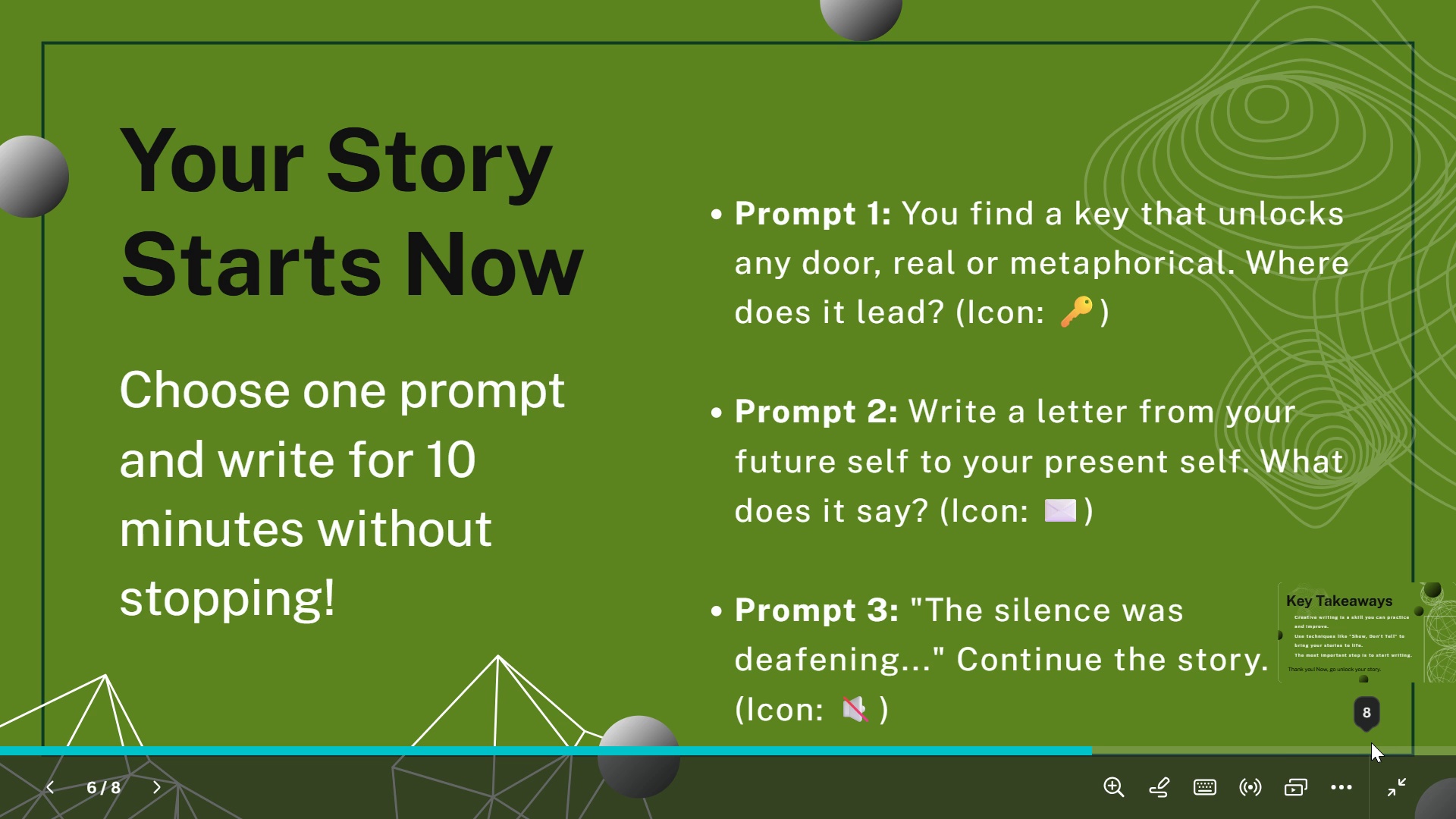 
key(ArrowRight)
 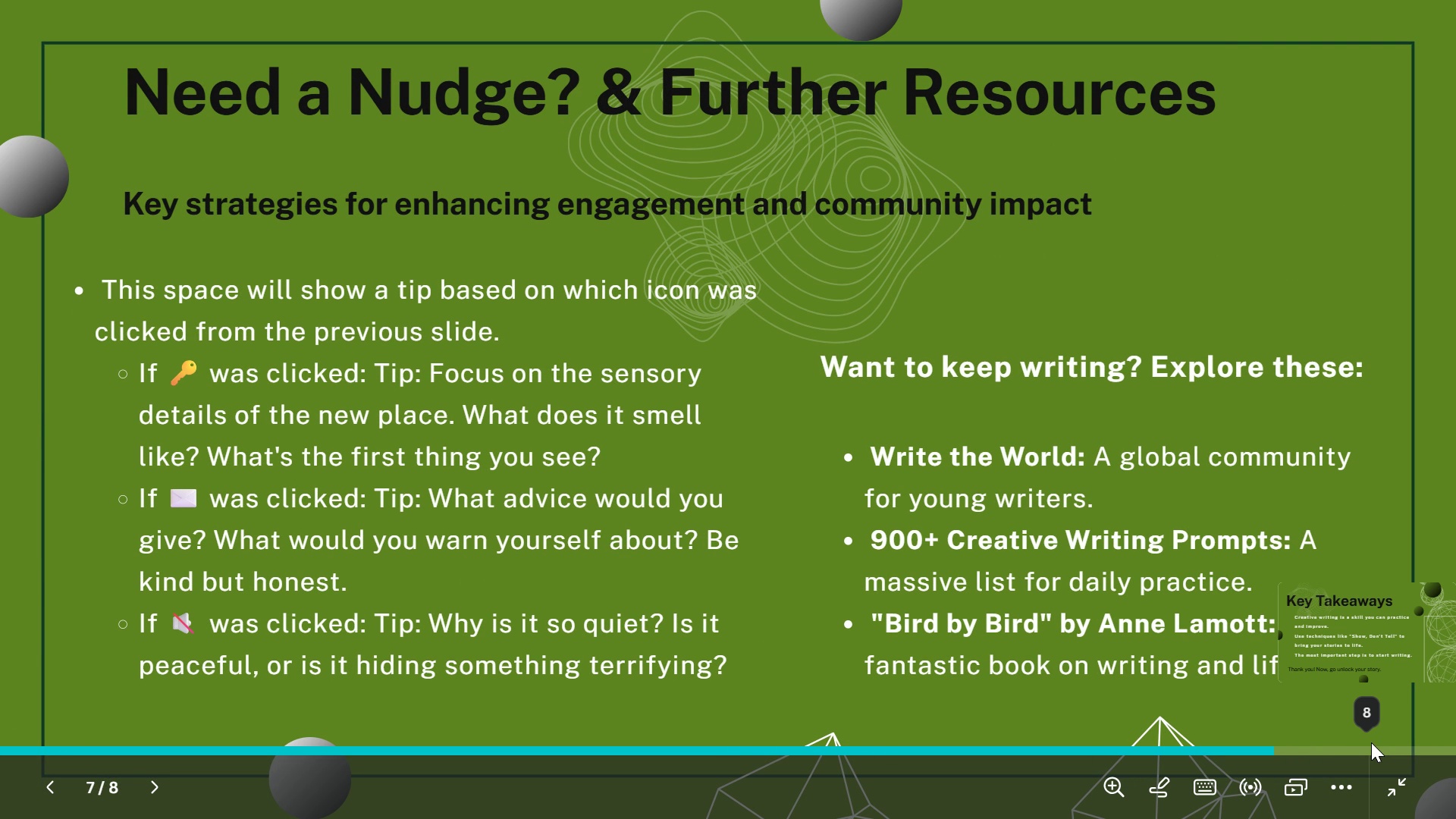 
wait(8.06)
 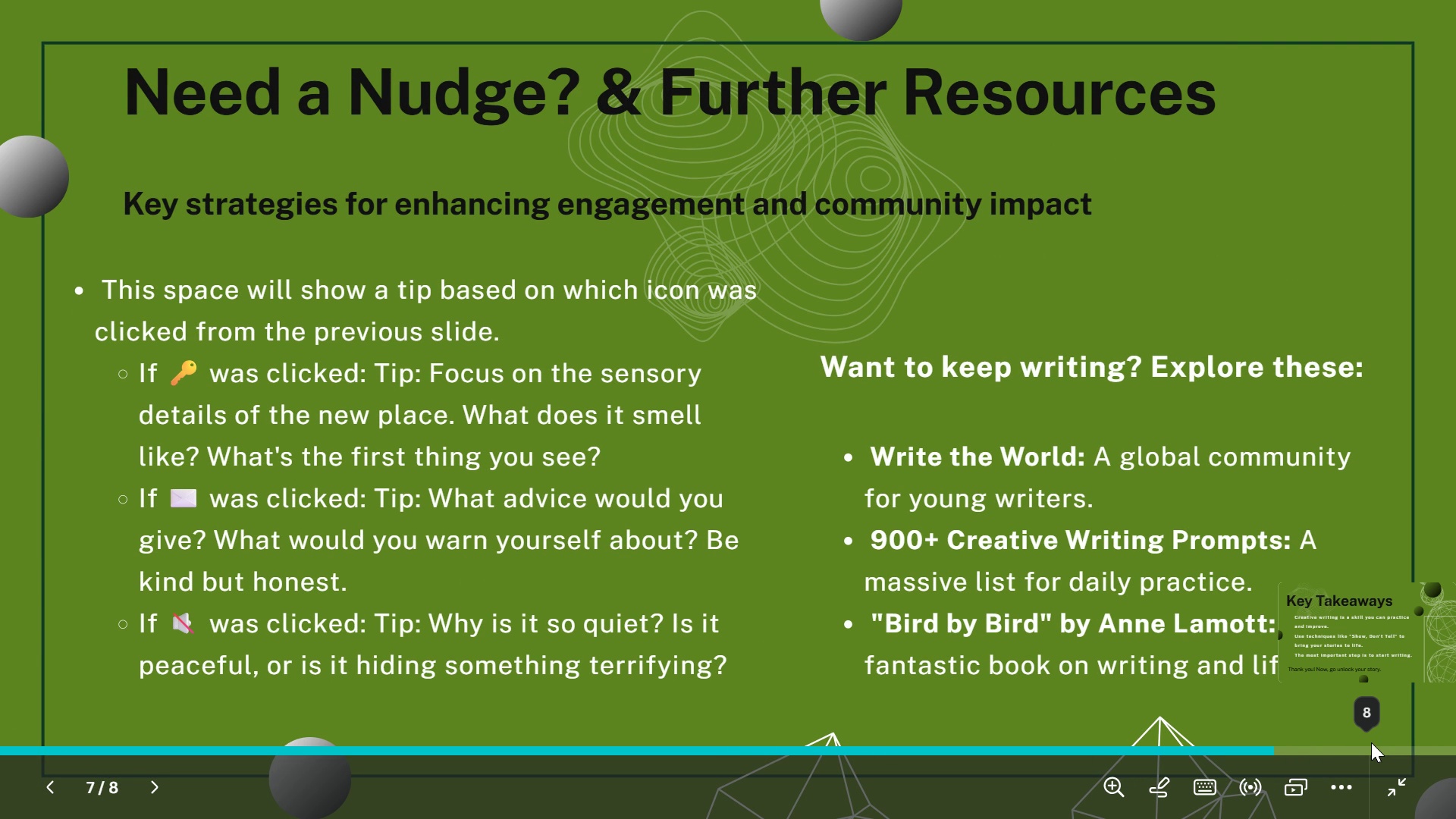 
key(ArrowRight)
 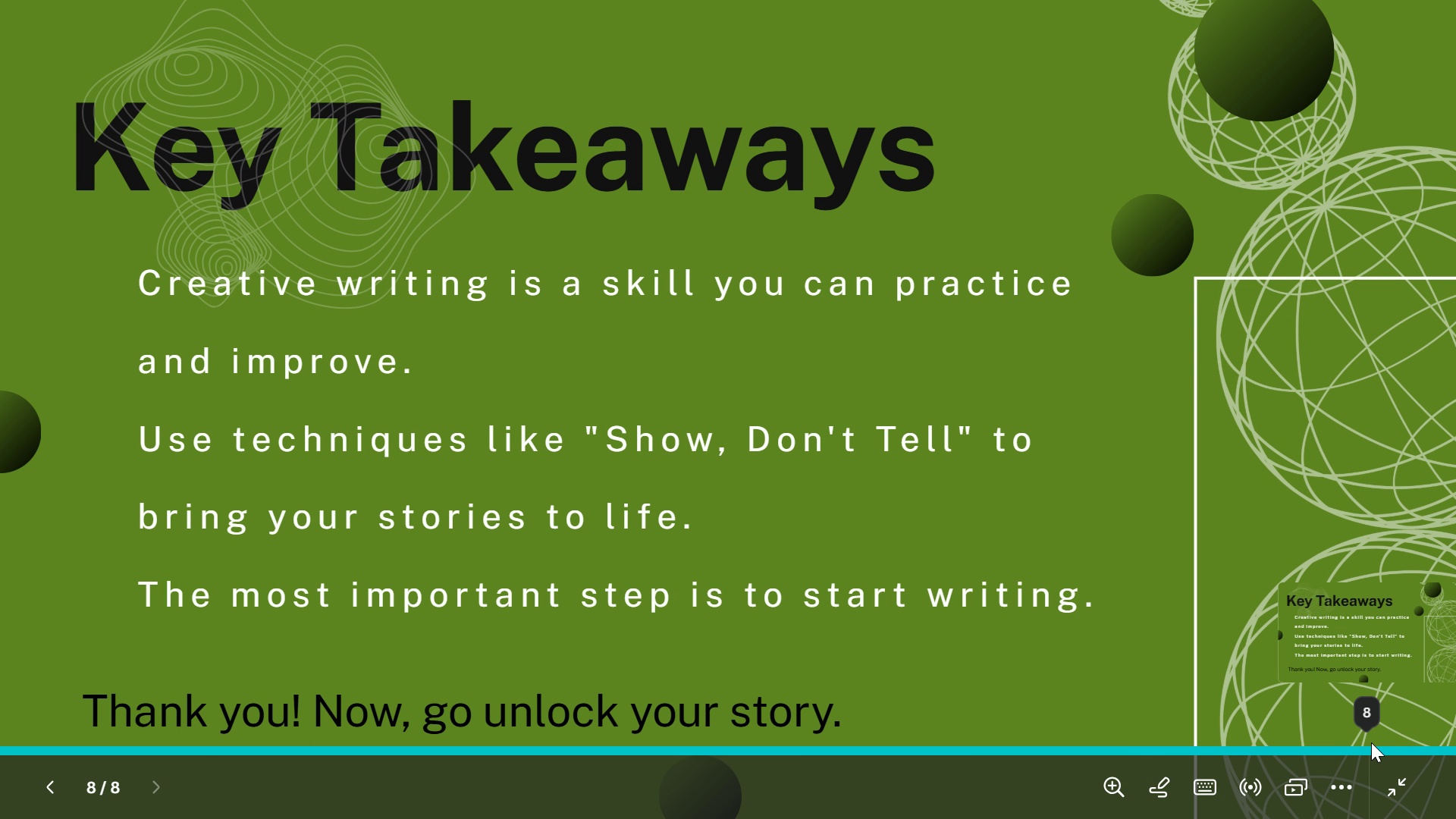 
wait(27.56)
 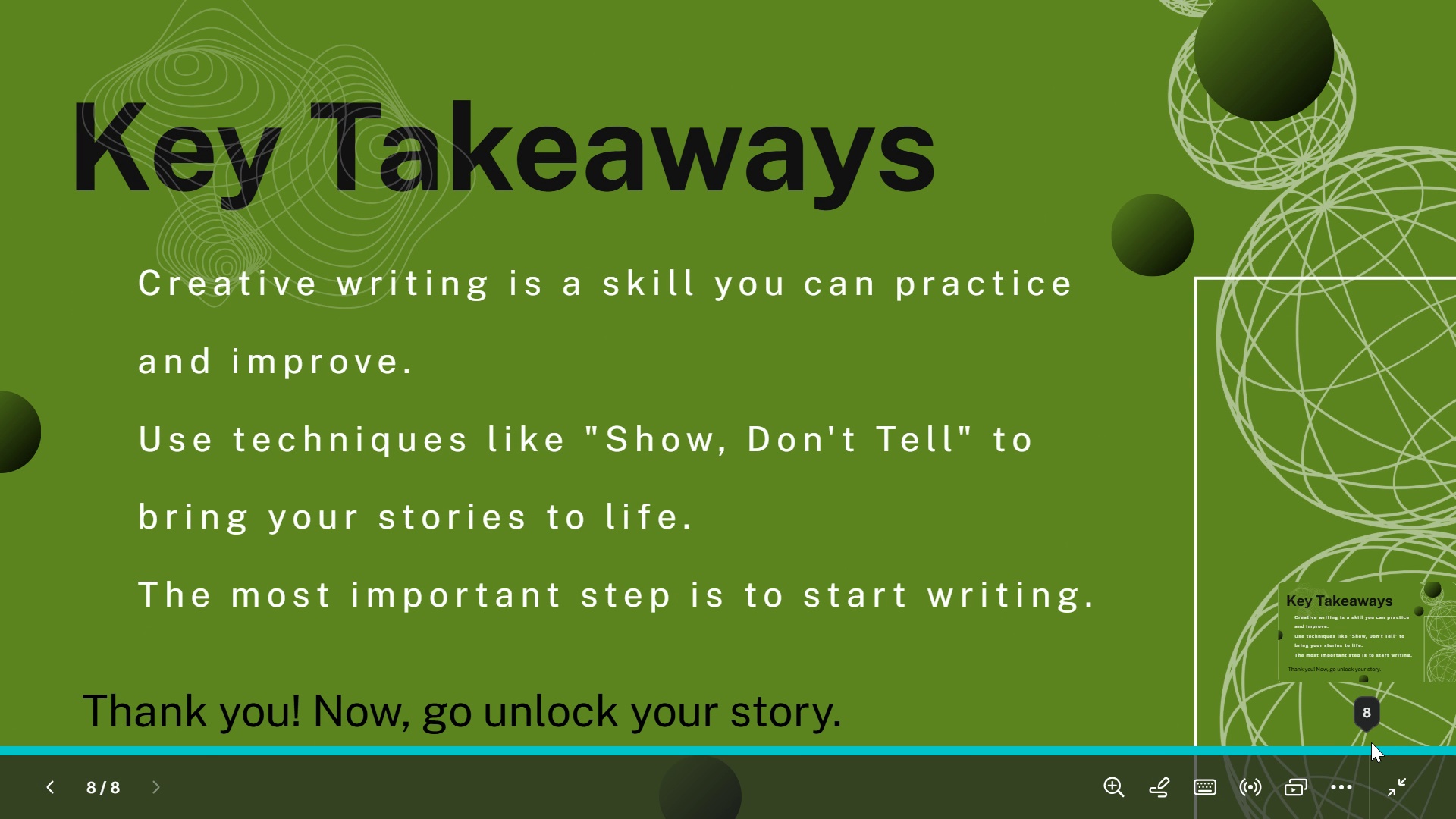 
key(Escape)
 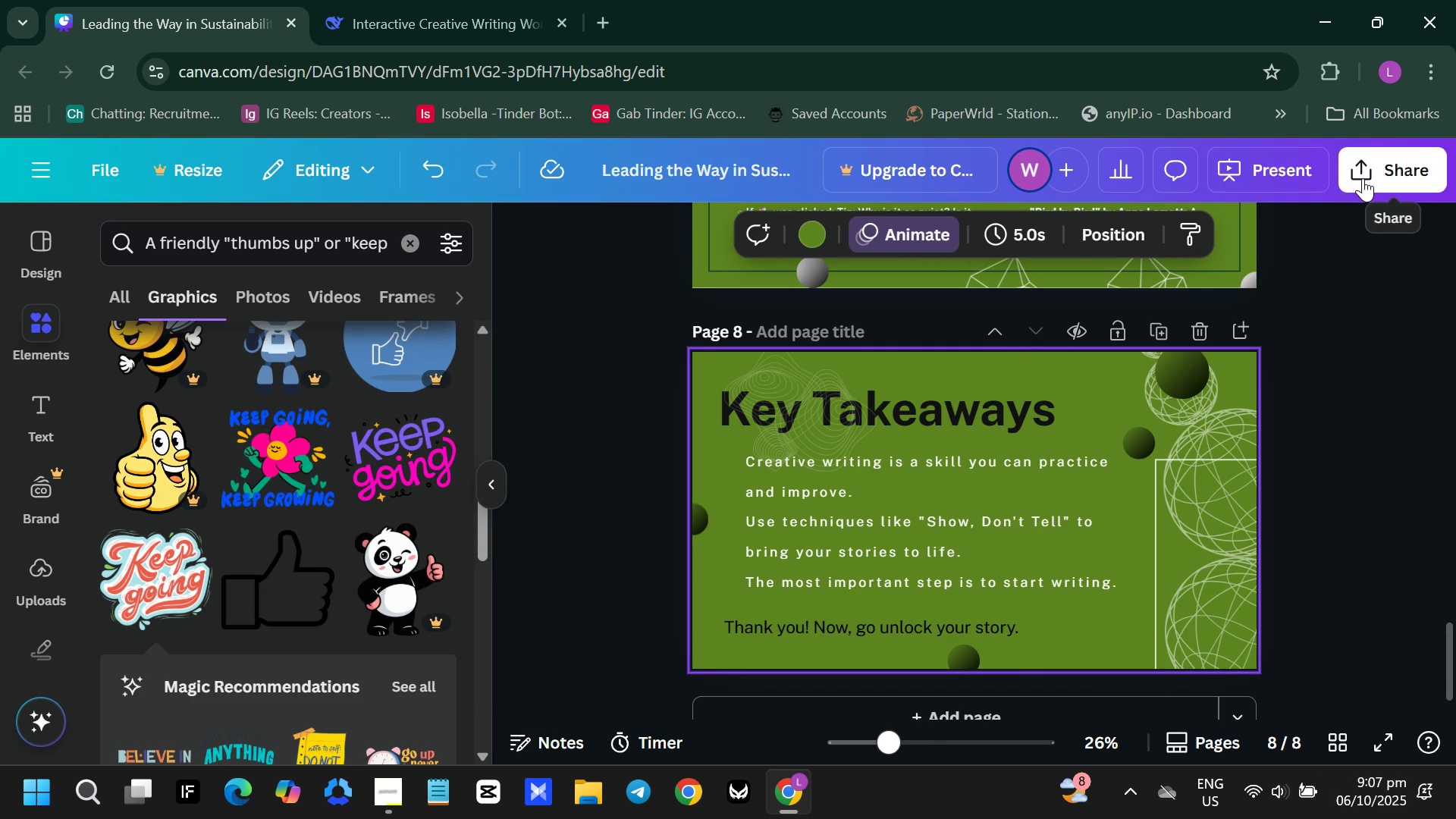 
left_click([1354, 175])
 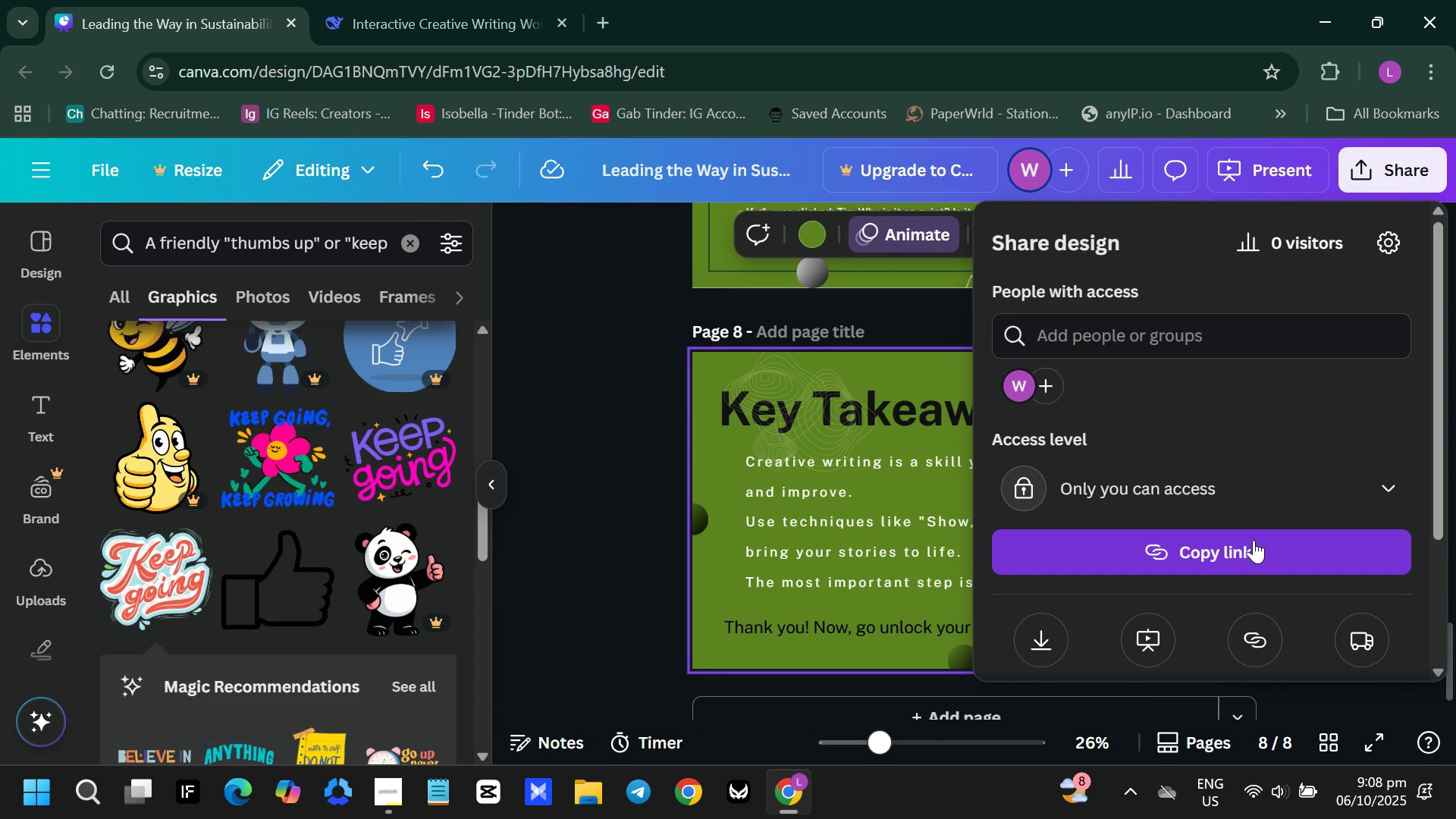 
wait(5.8)
 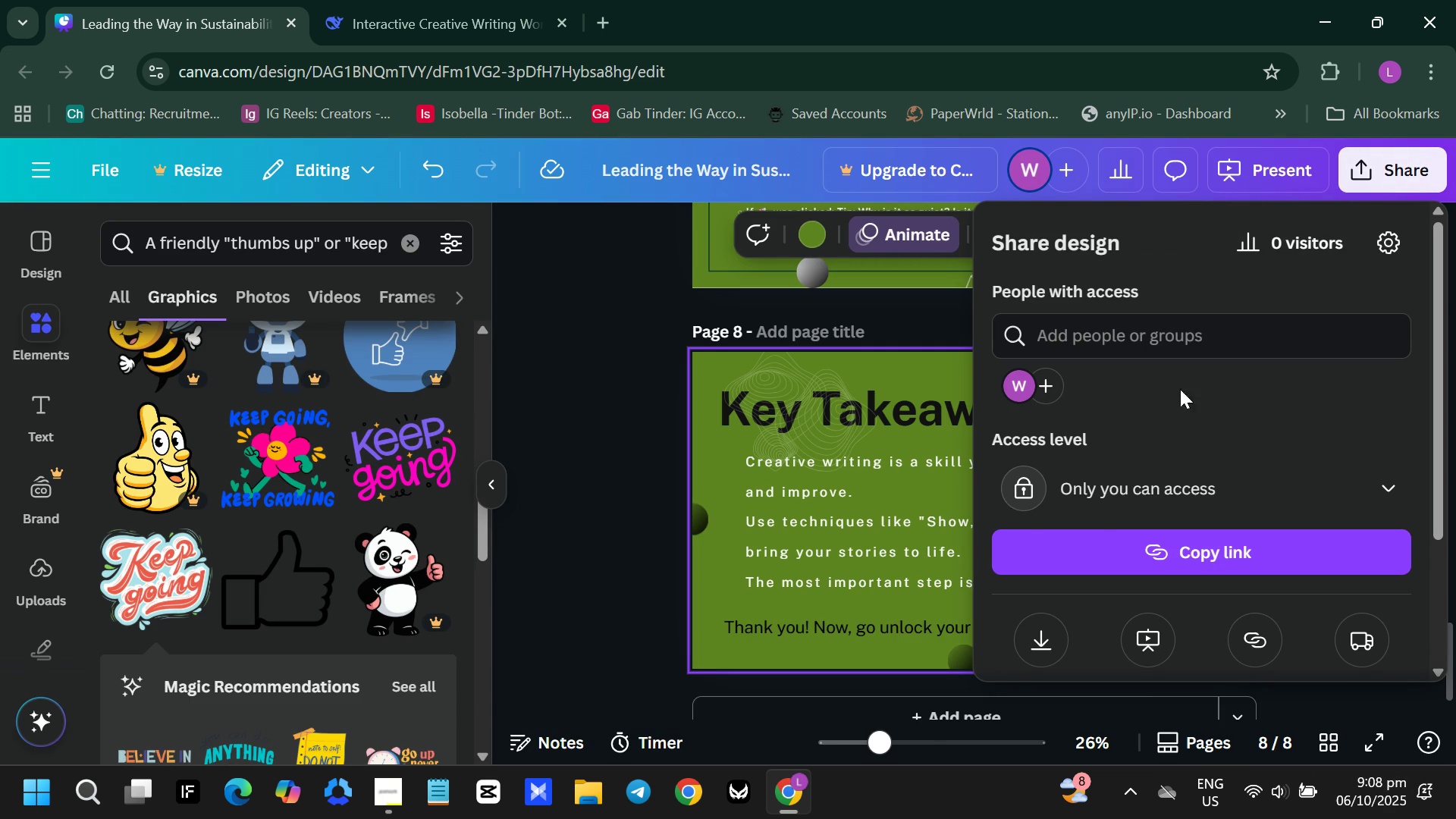 
left_click([1254, 540])
 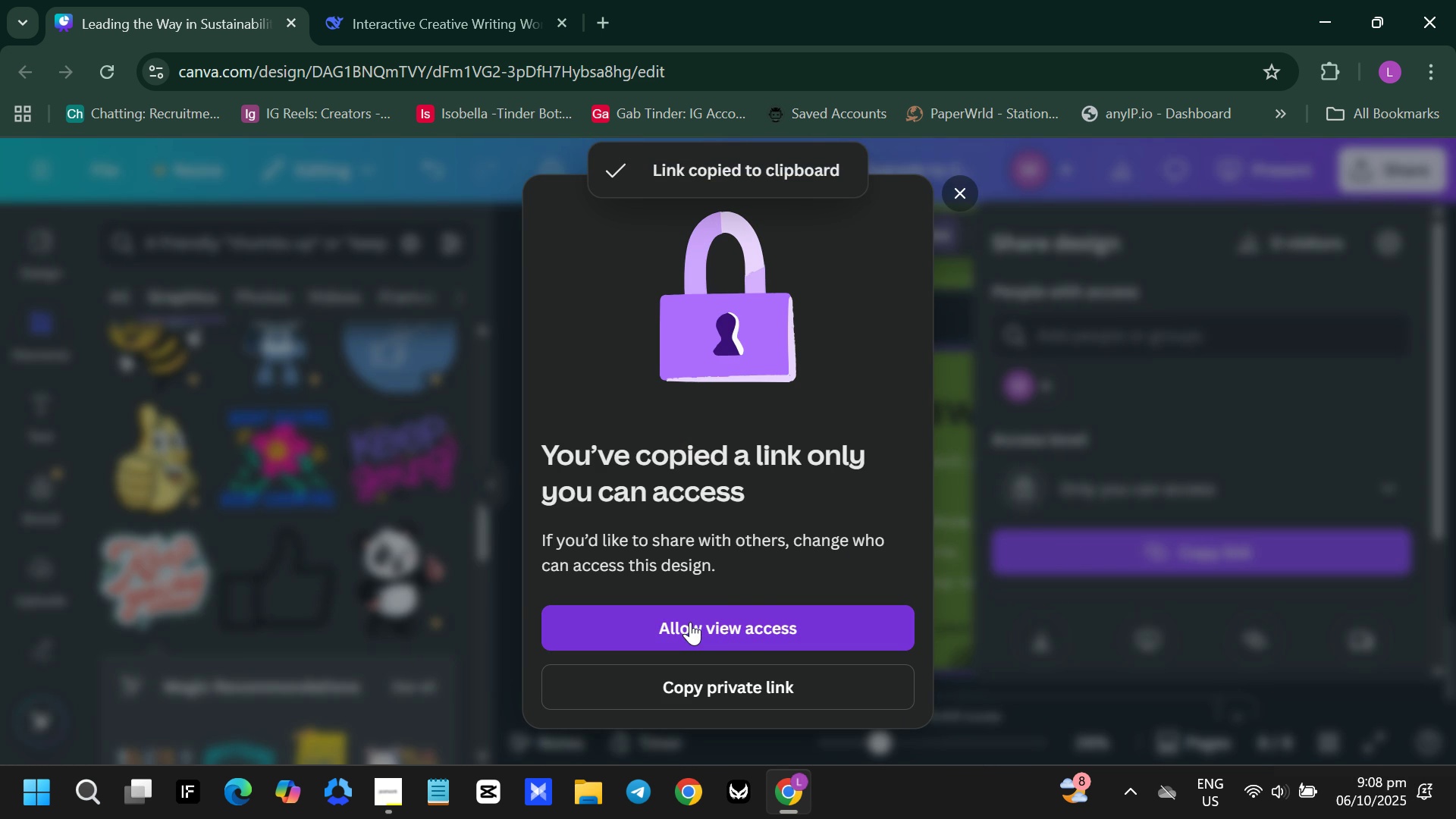 
left_click([690, 622])